 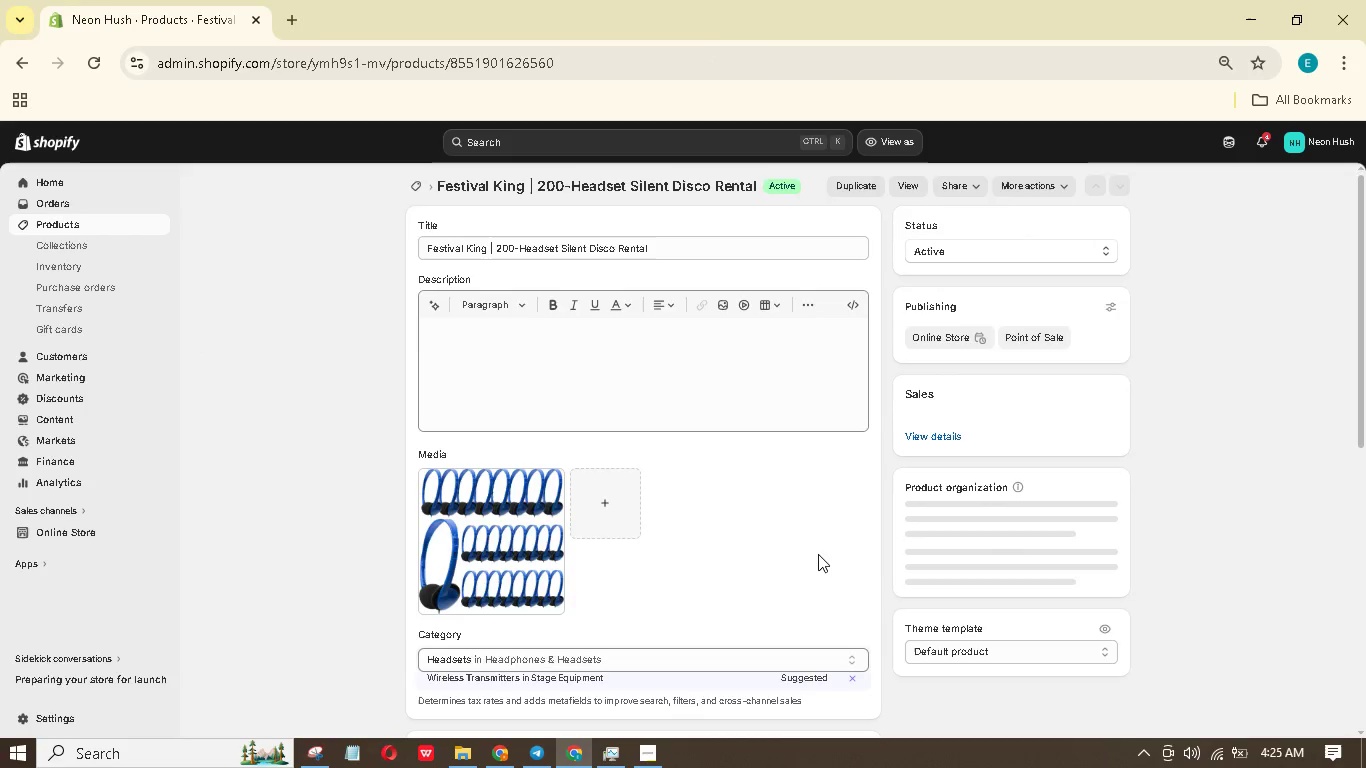 
scroll: coordinate [818, 554], scroll_direction: down, amount: 25.0
 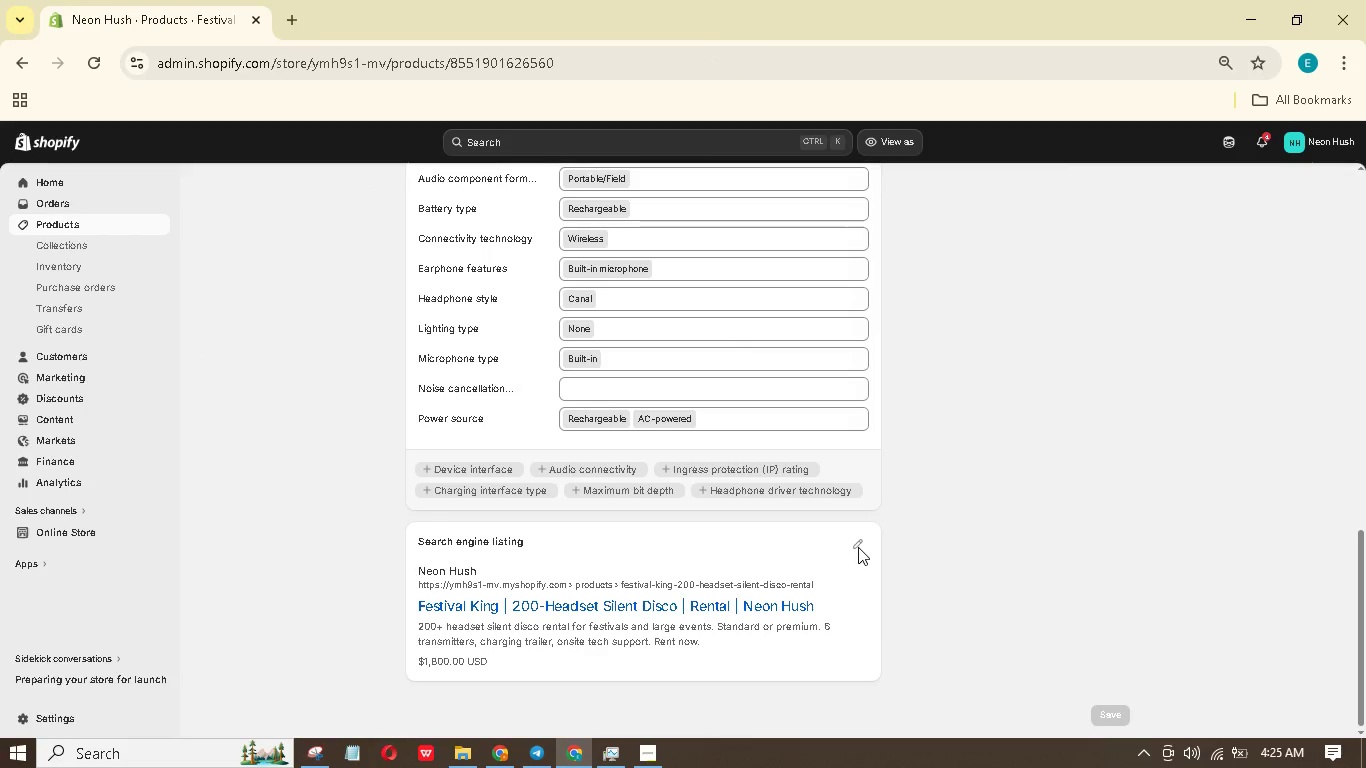 
left_click([859, 546])
 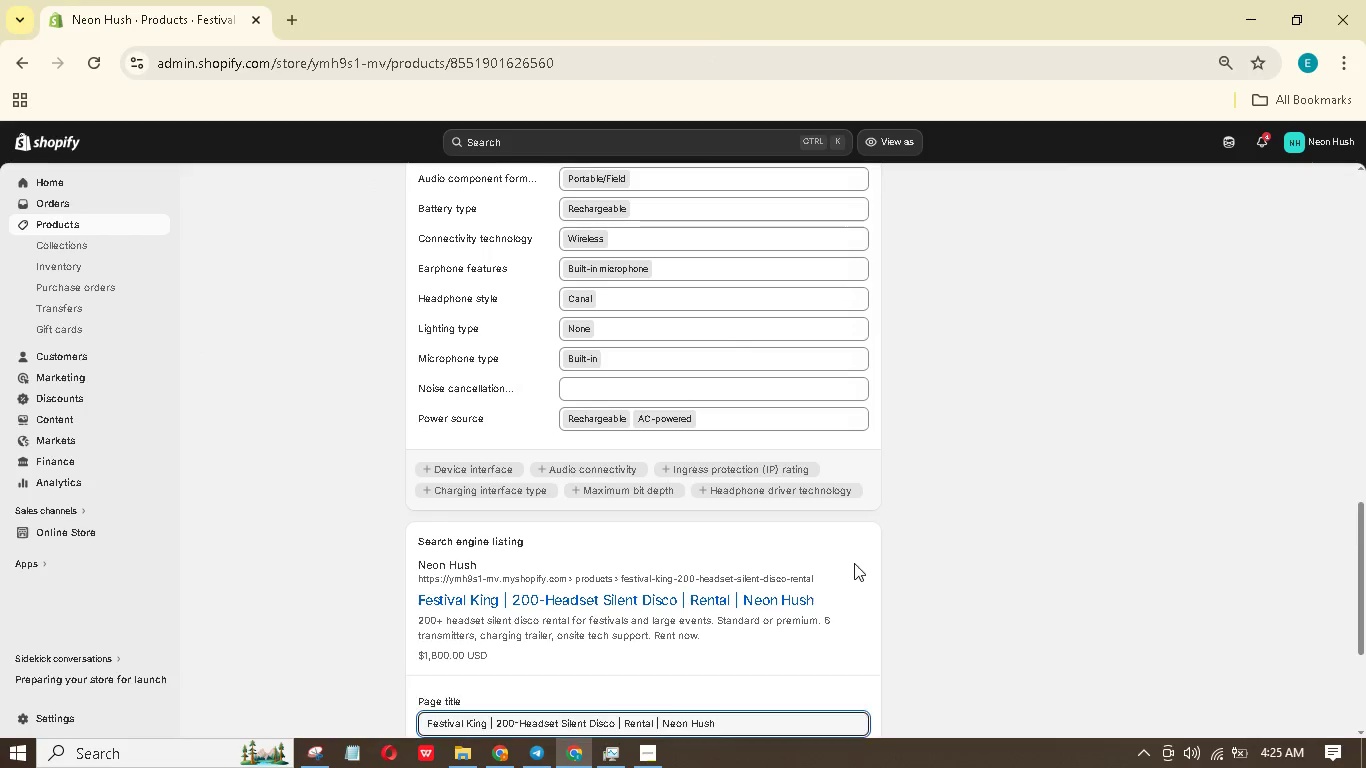 
scroll: coordinate [856, 558], scroll_direction: down, amount: 5.0
 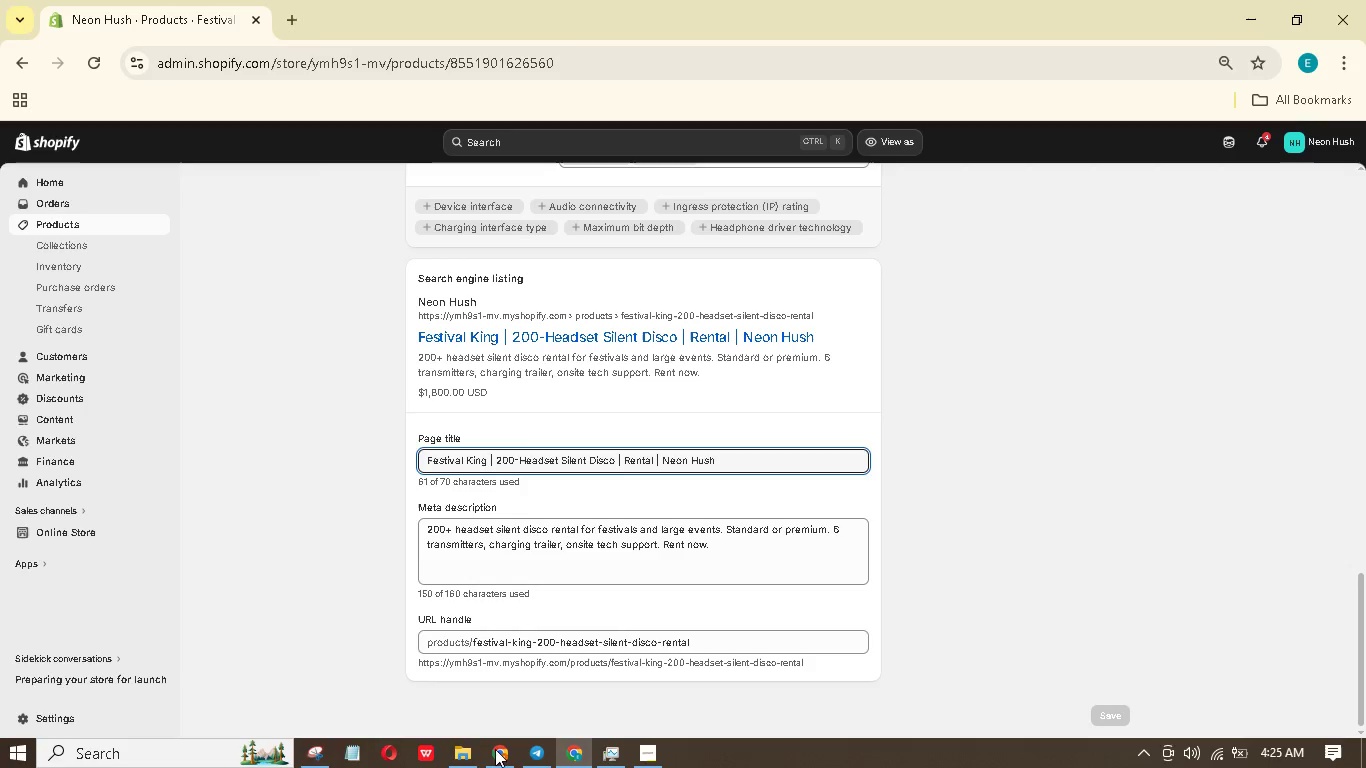 
left_click([325, 750])
 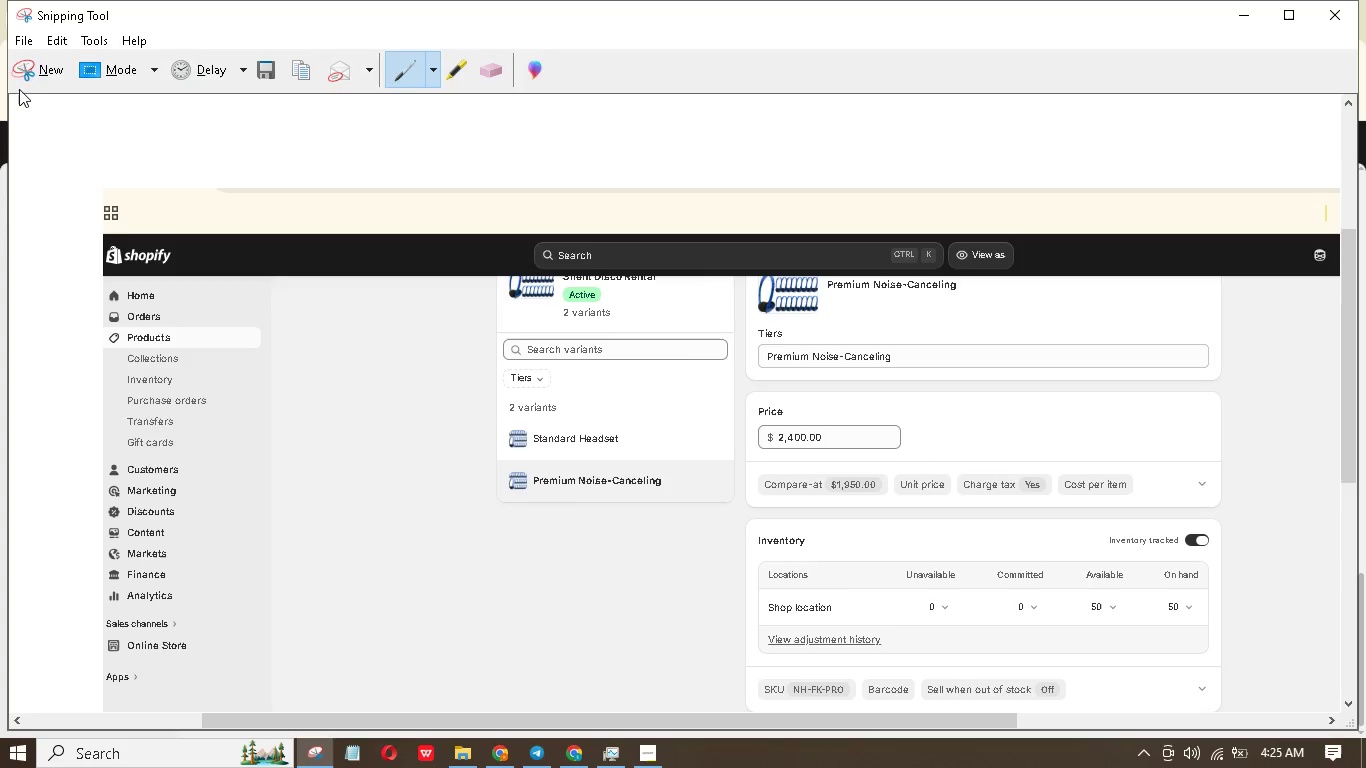 
left_click([17, 85])
 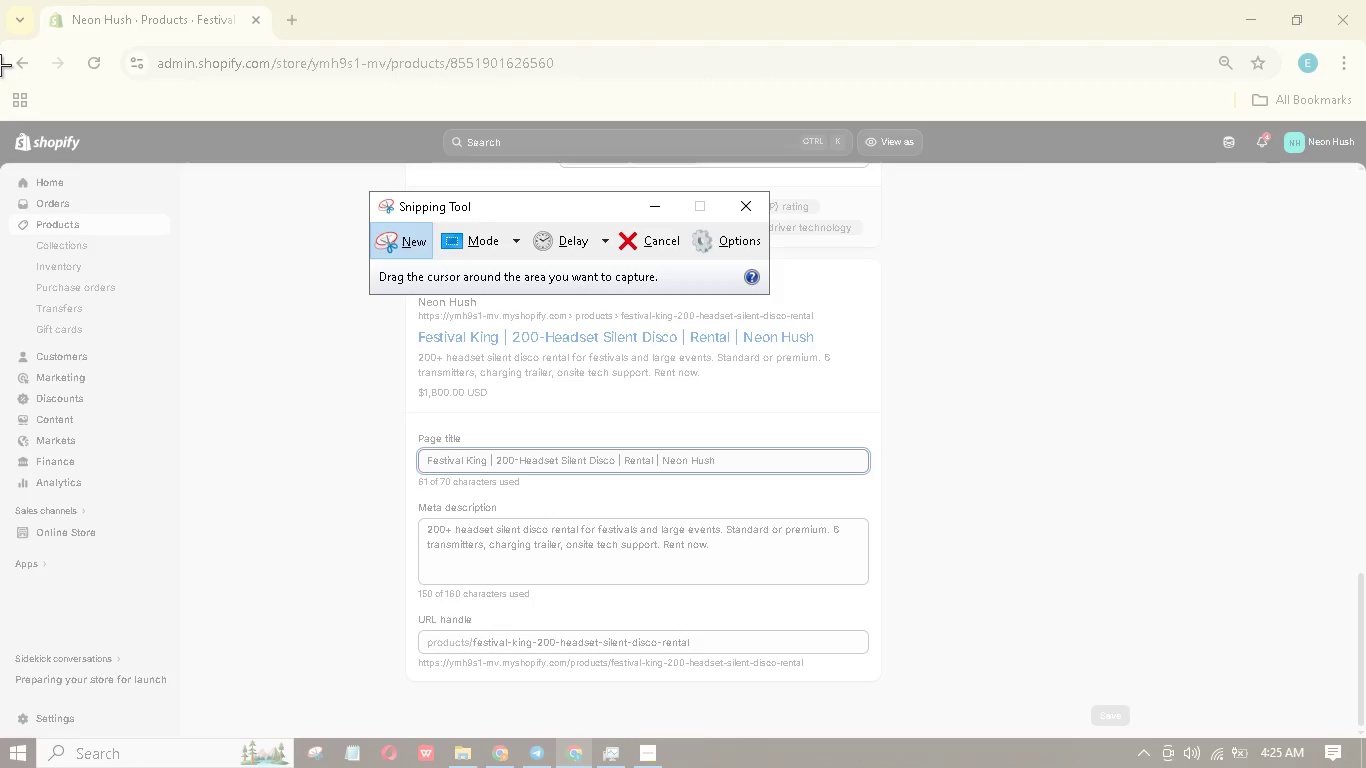 
left_click_drag(start_coordinate=[1, 64], to_coordinate=[1365, 719])
 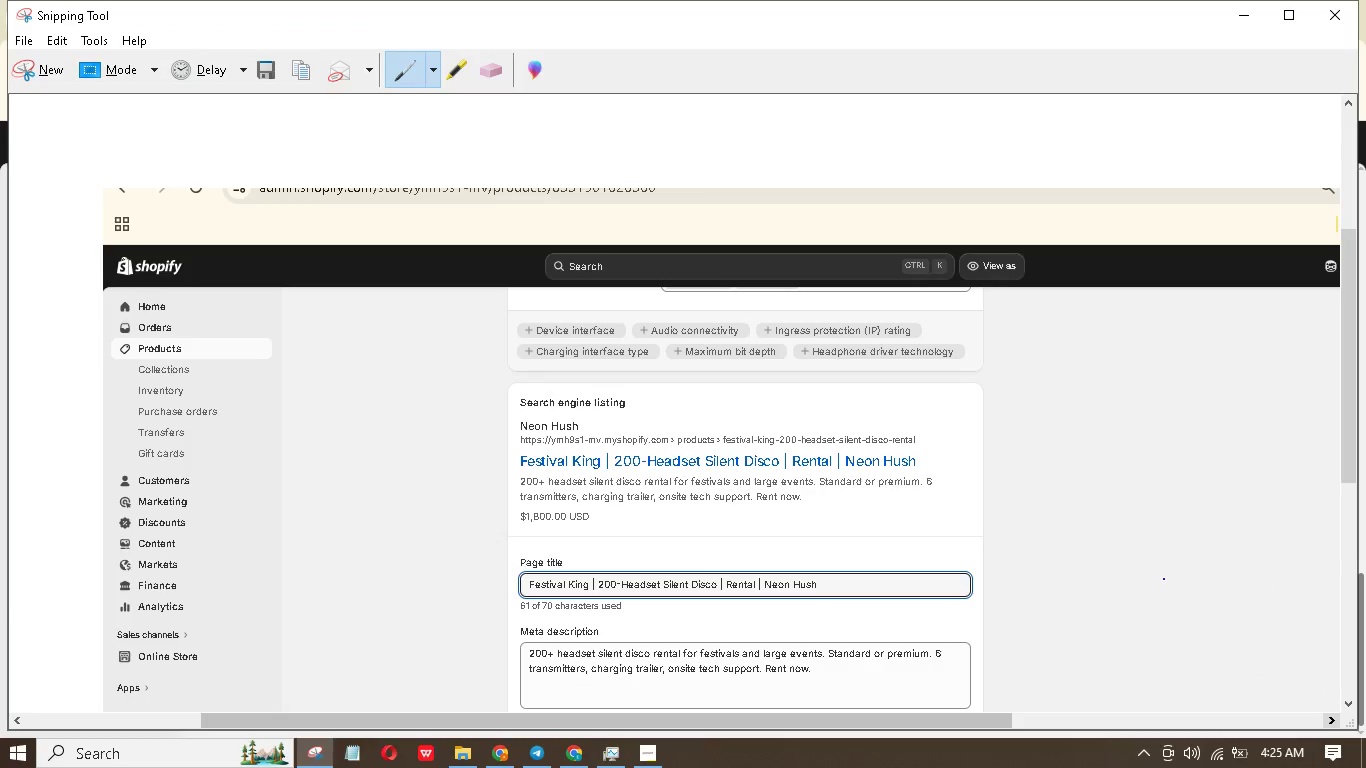 
right_click([1164, 579])
 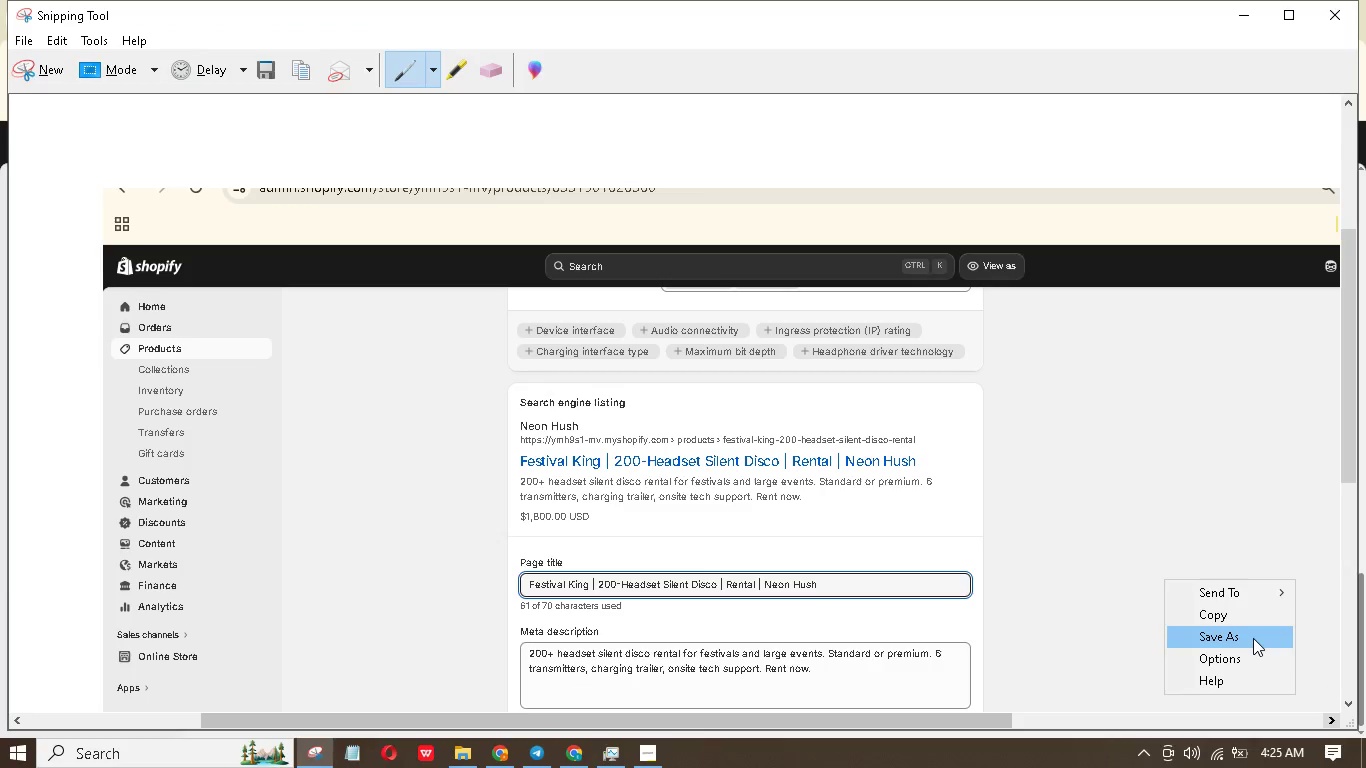 
left_click([1253, 638])
 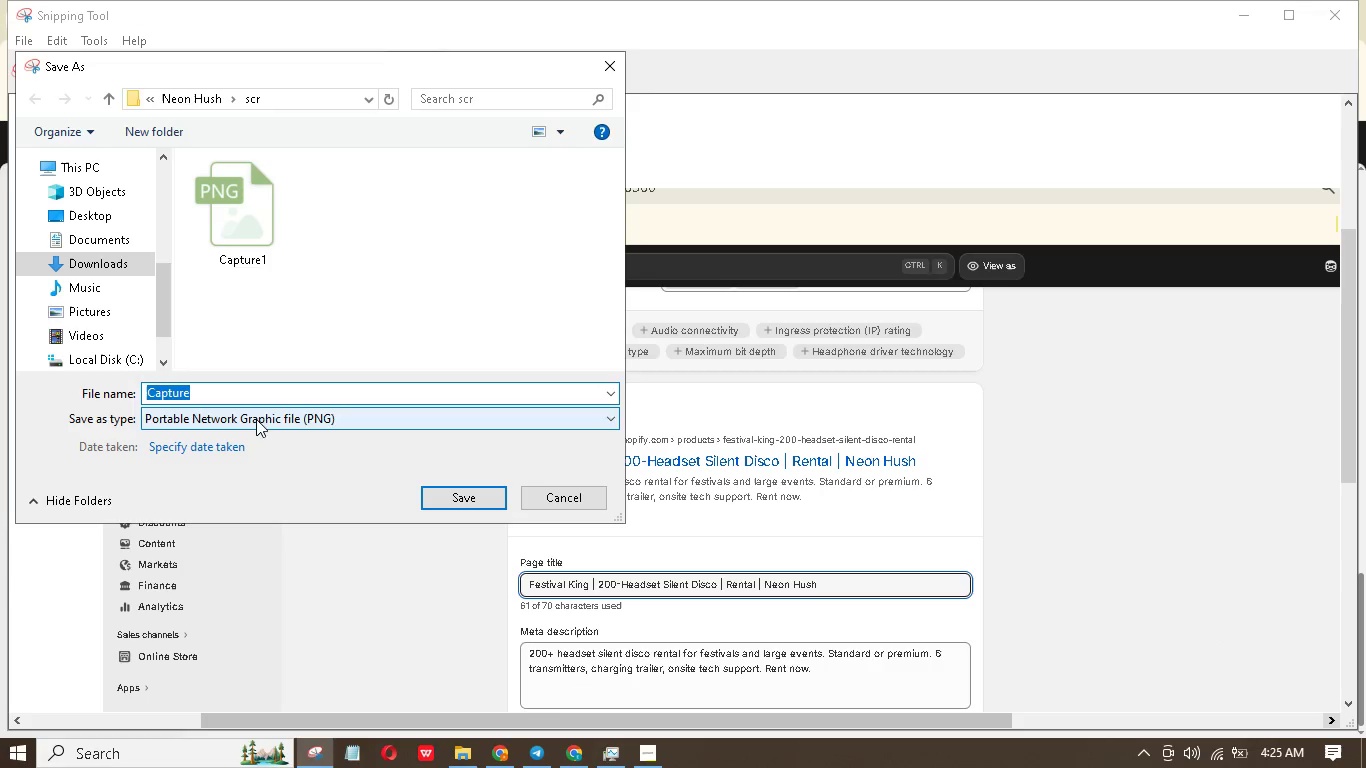 
left_click([264, 394])
 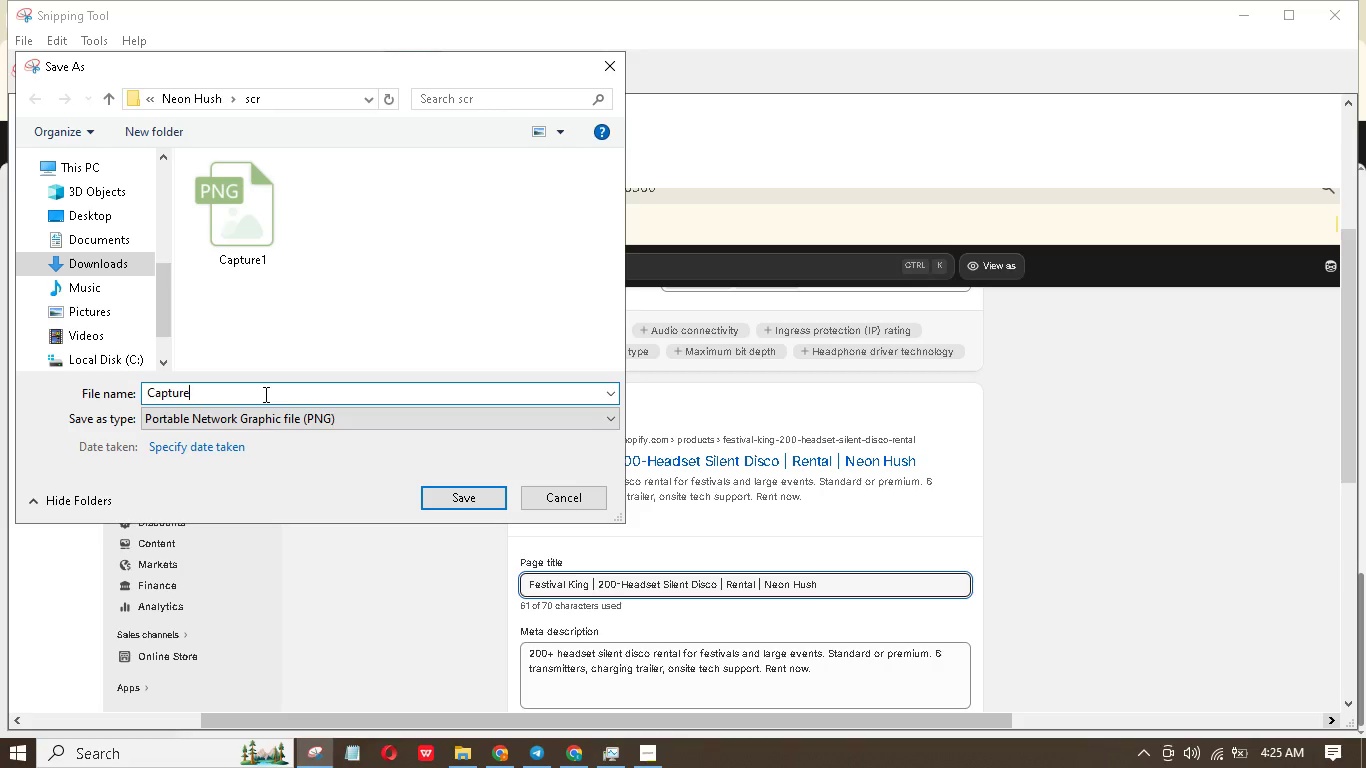 
left_click([264, 394])
 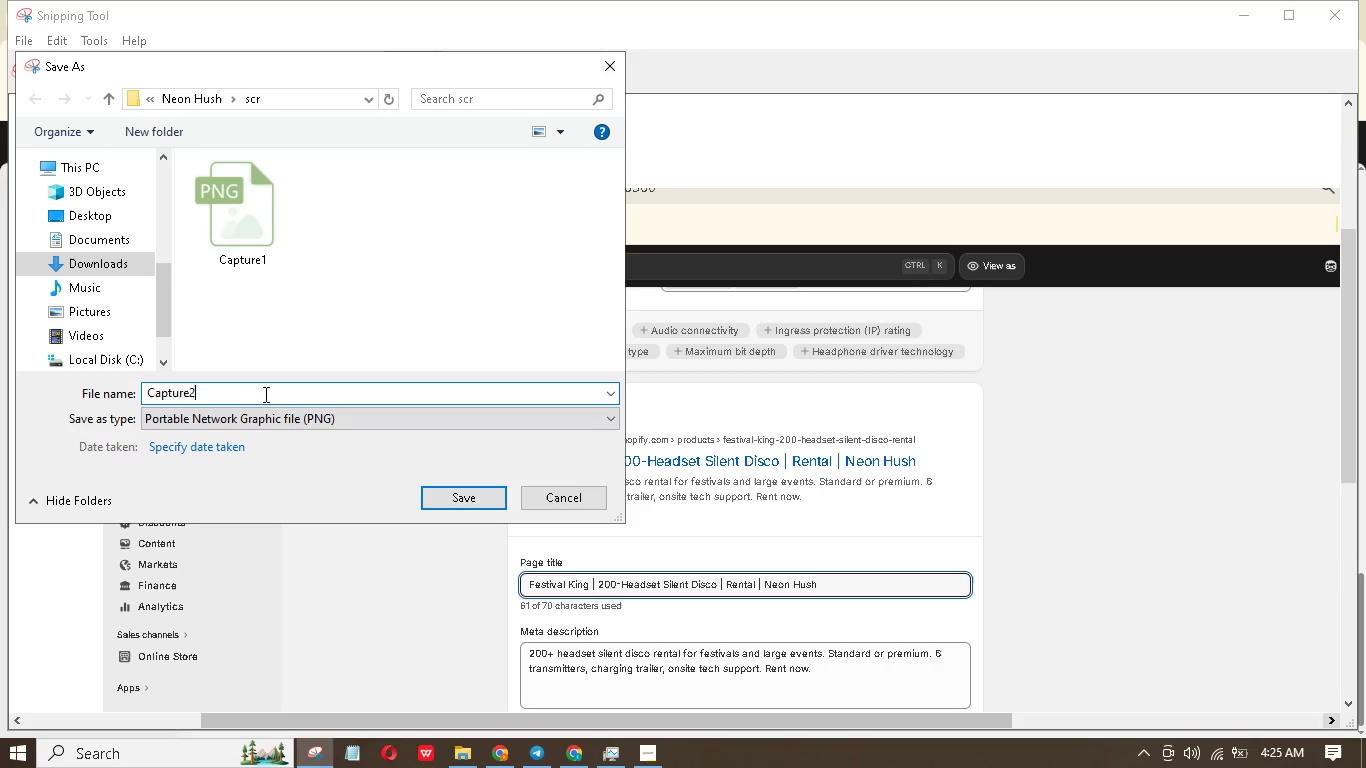 
key(2)
 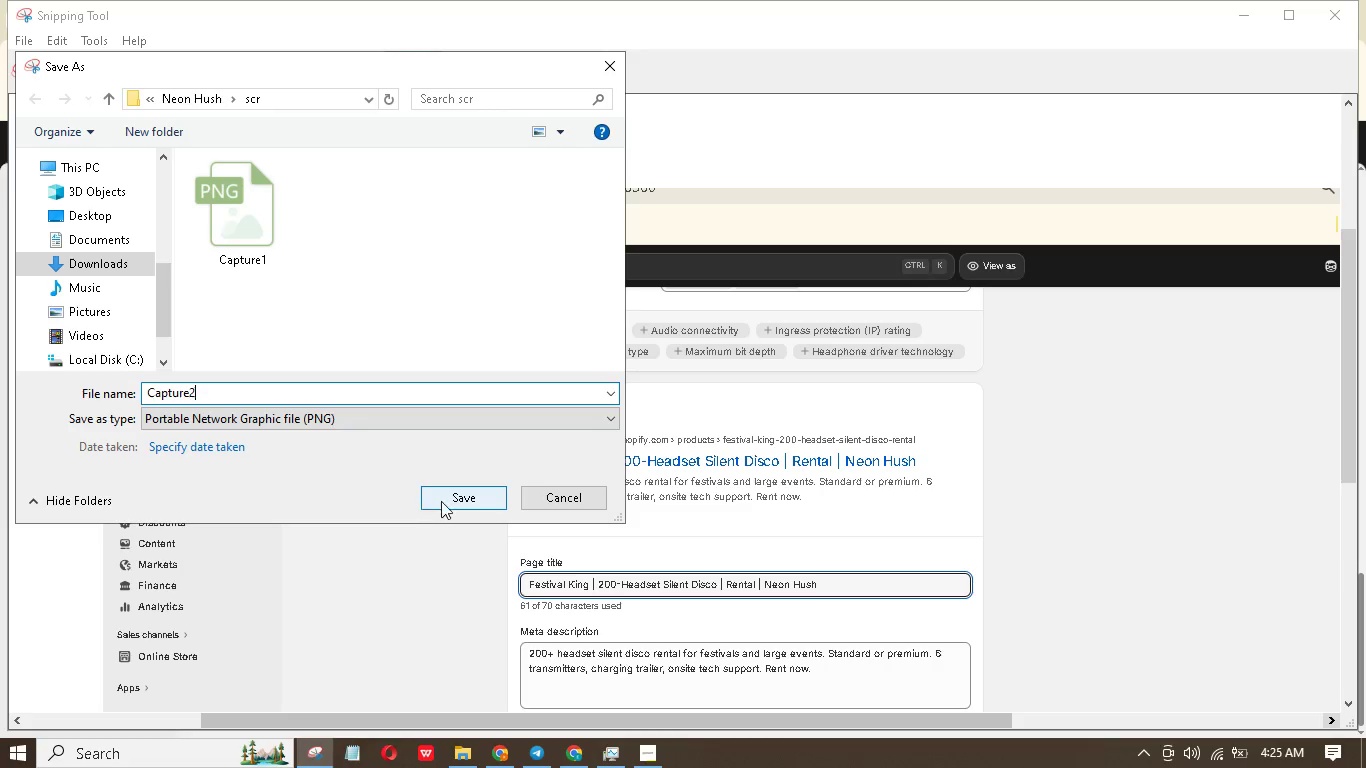 
left_click([442, 502])
 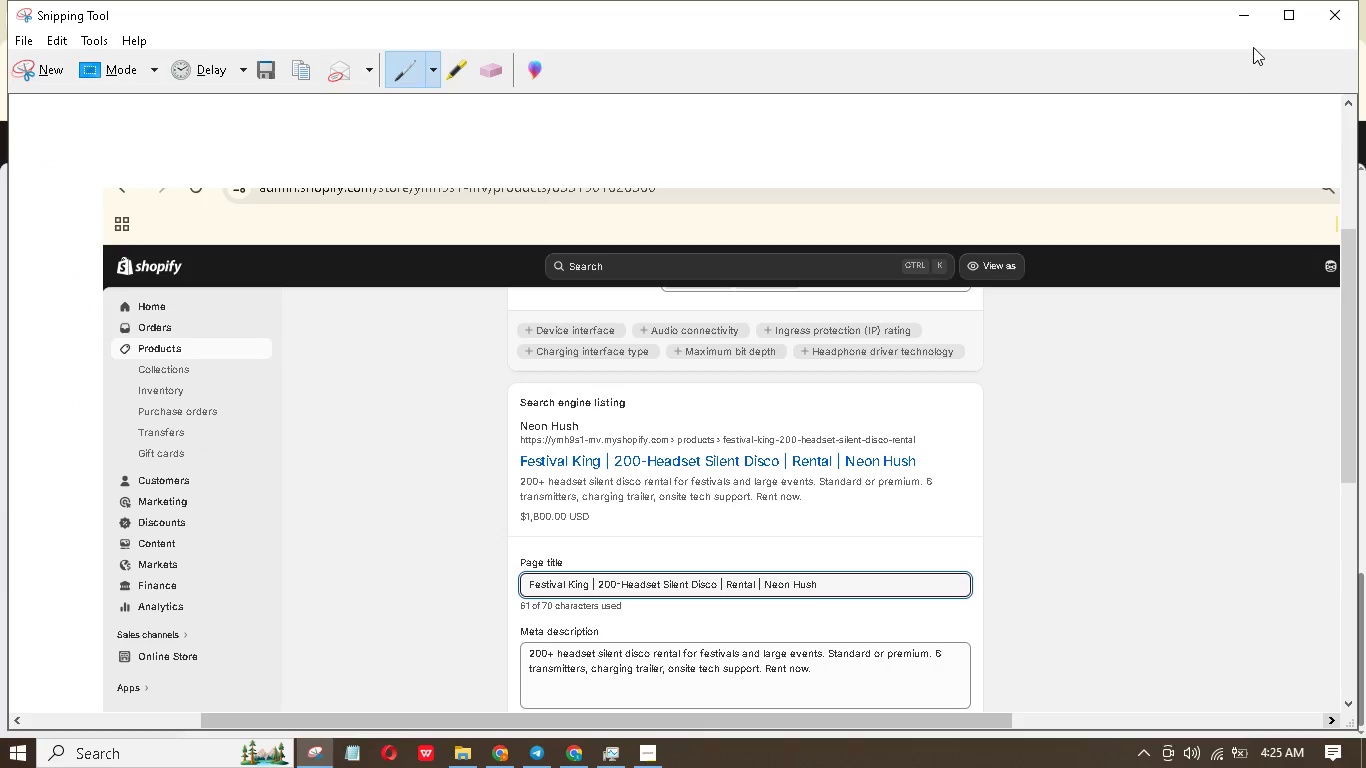 
left_click([1249, 30])
 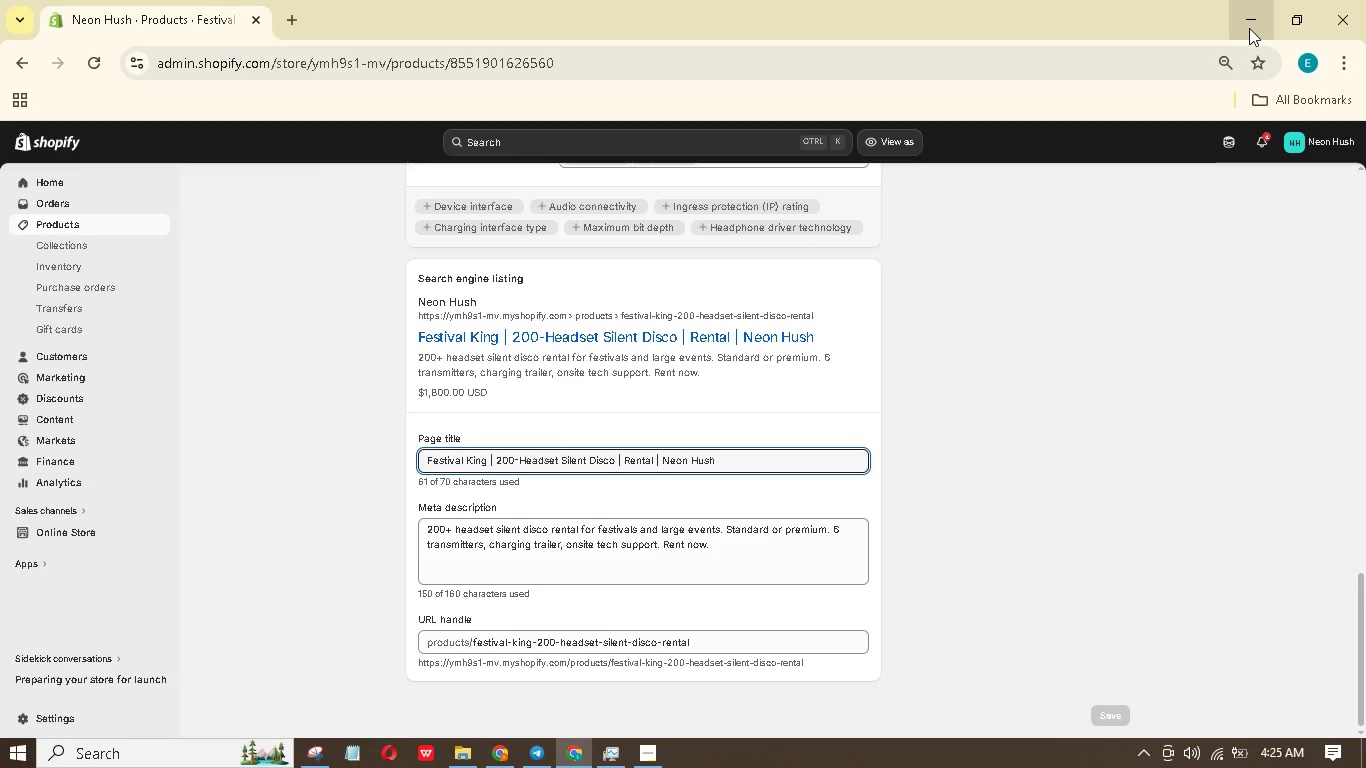 
left_click([1249, 28])
 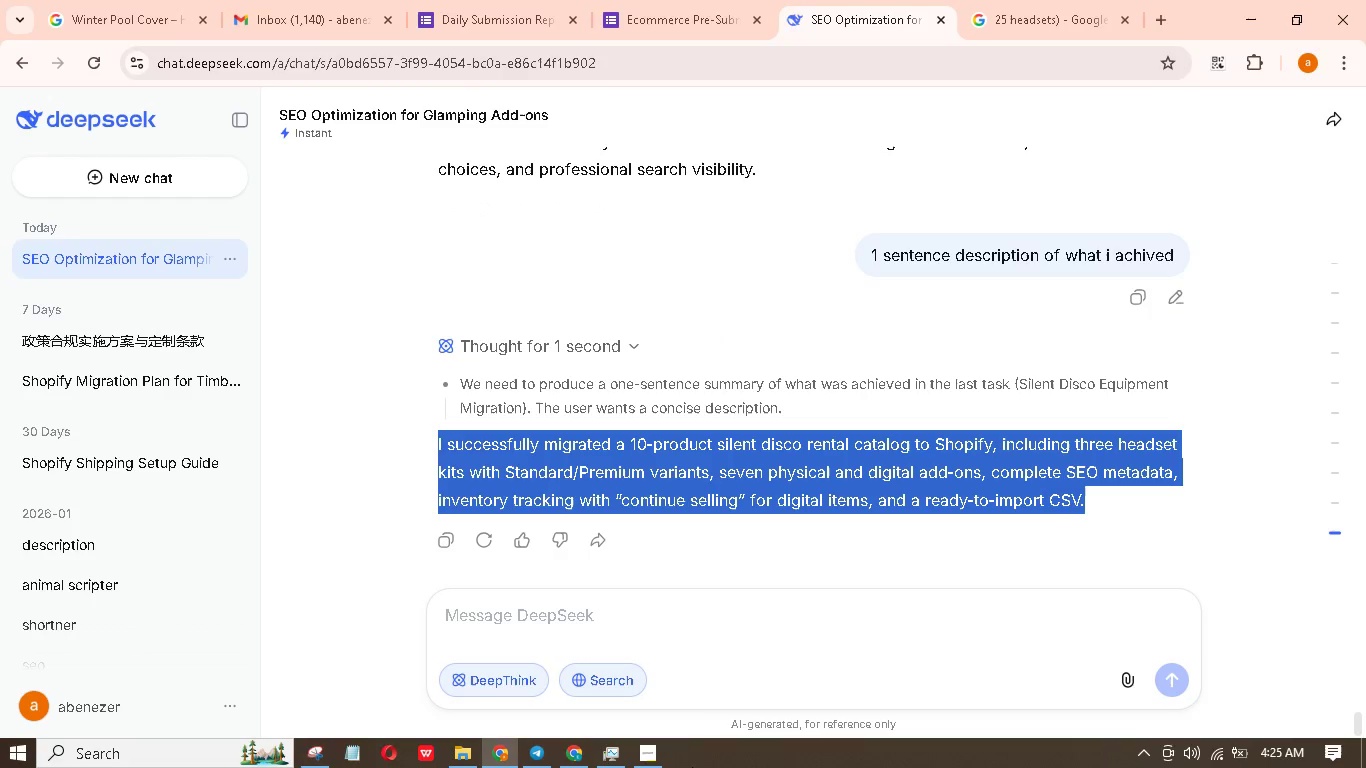 
left_click([644, 751])
 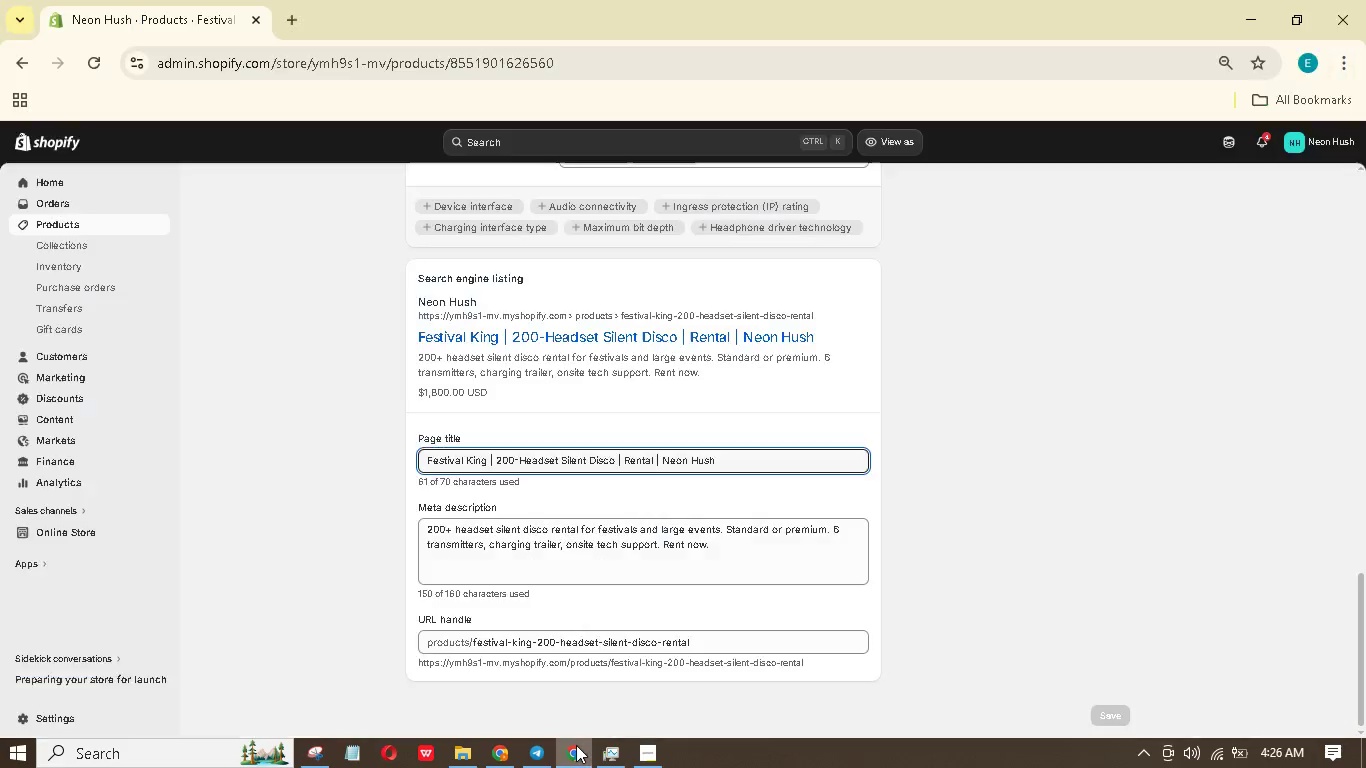 
wait(5.62)
 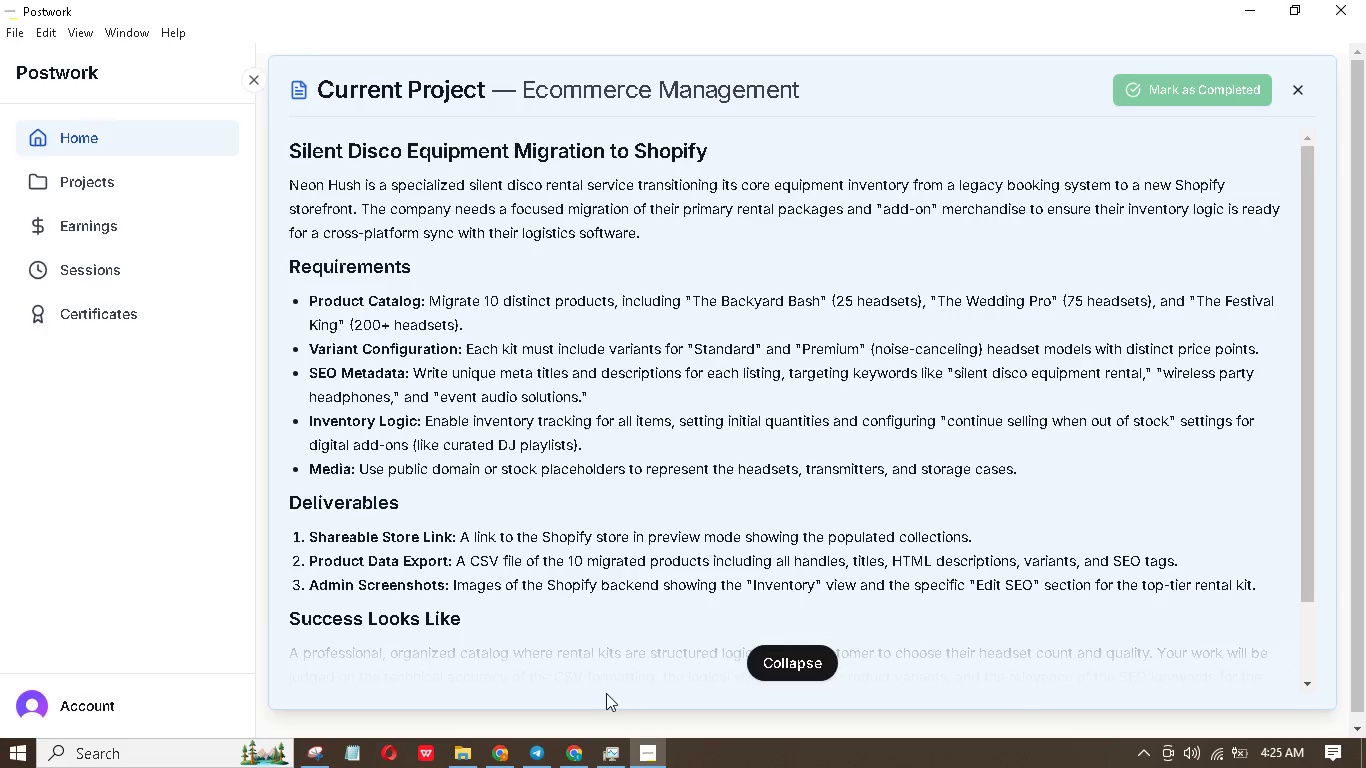 
left_click([645, 753])